 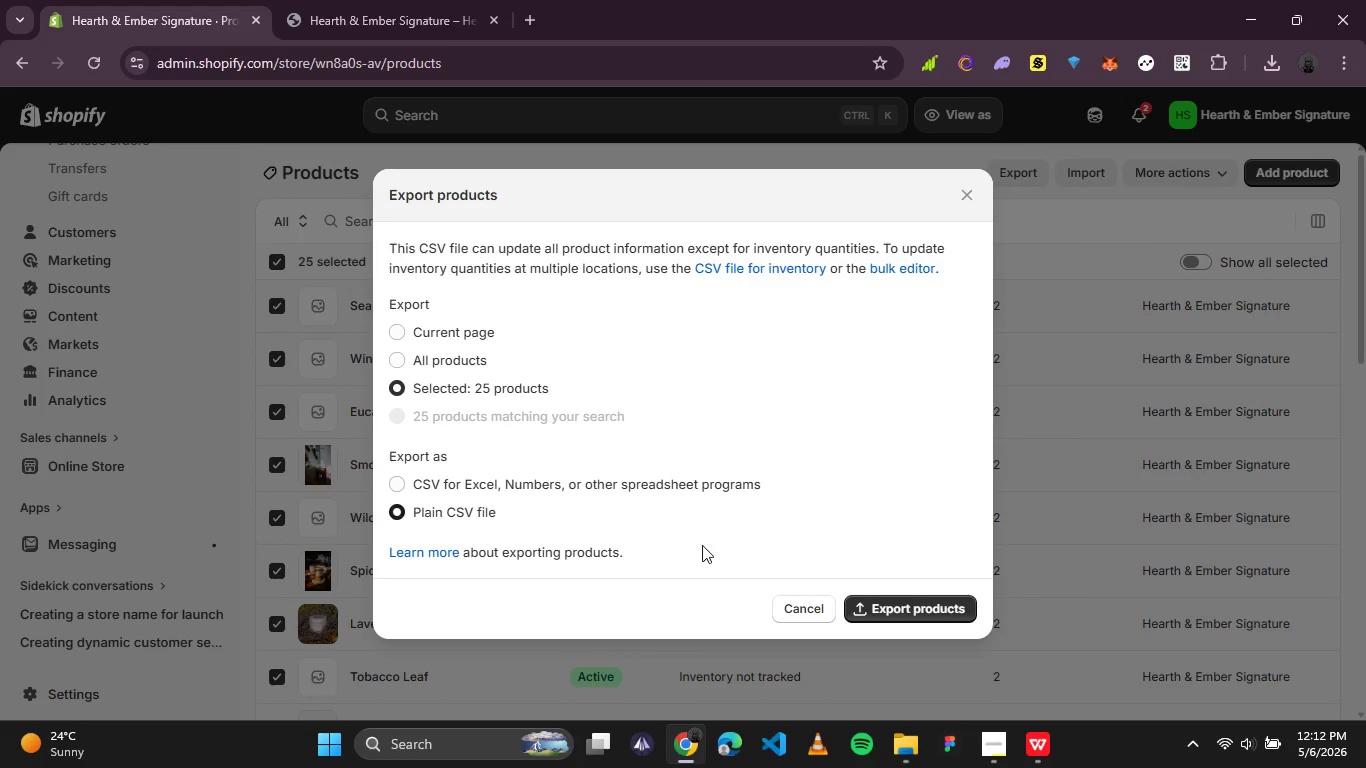 
left_click([874, 599])
 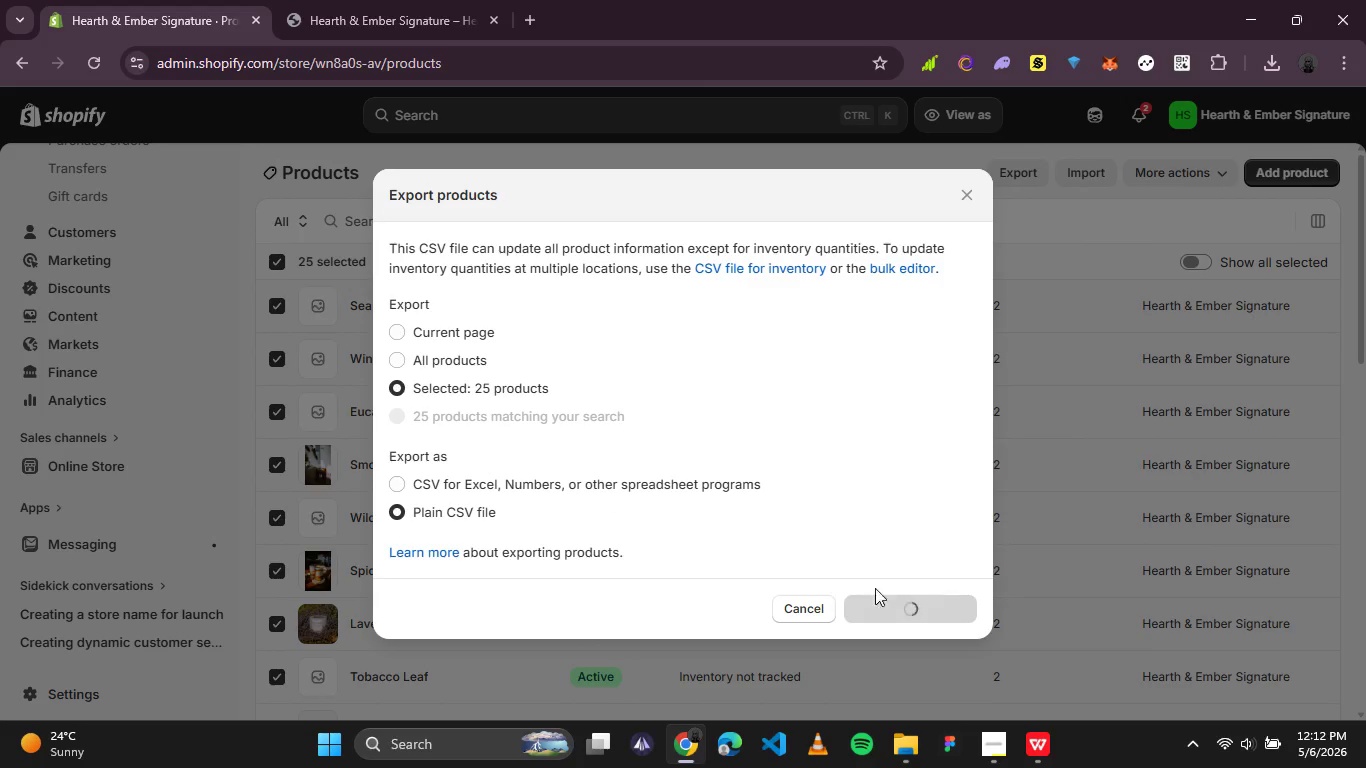 
mouse_move([830, 415])
 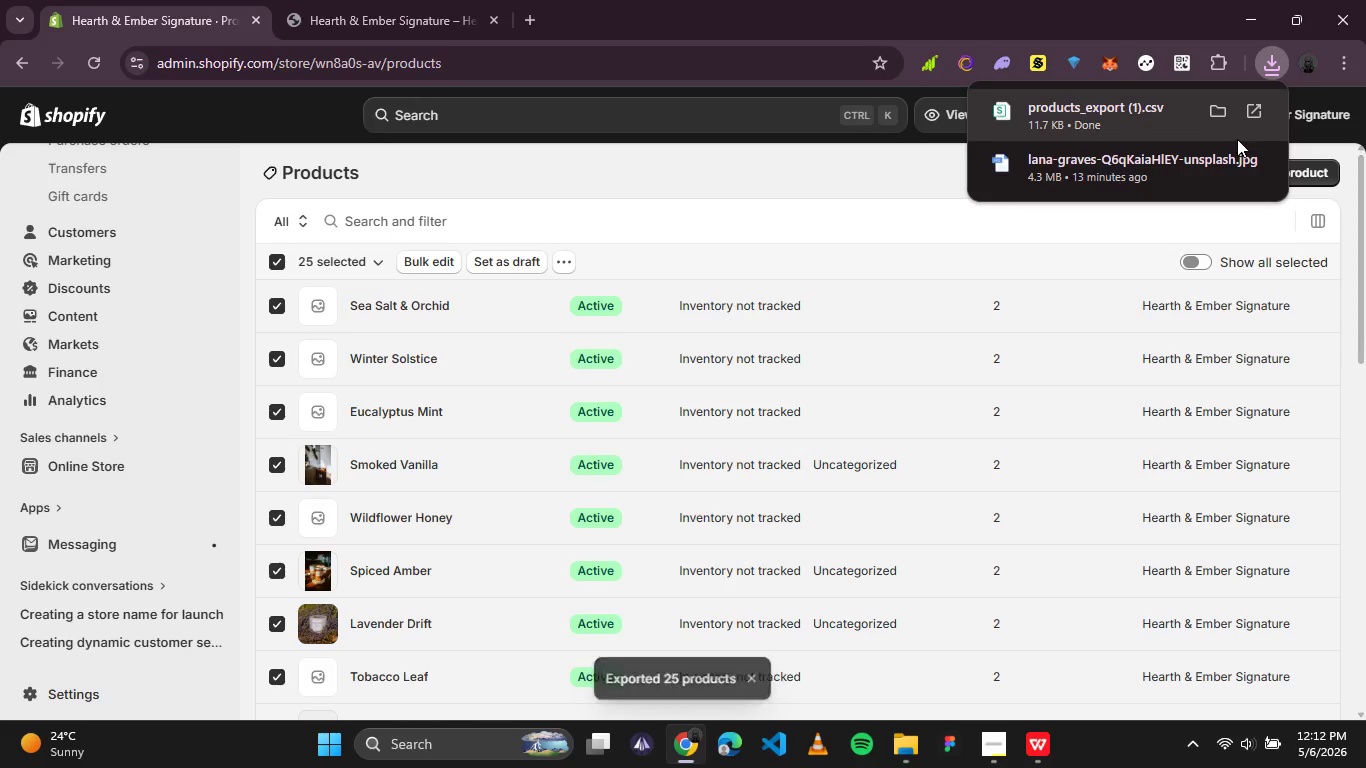 
left_click([1226, 113])
 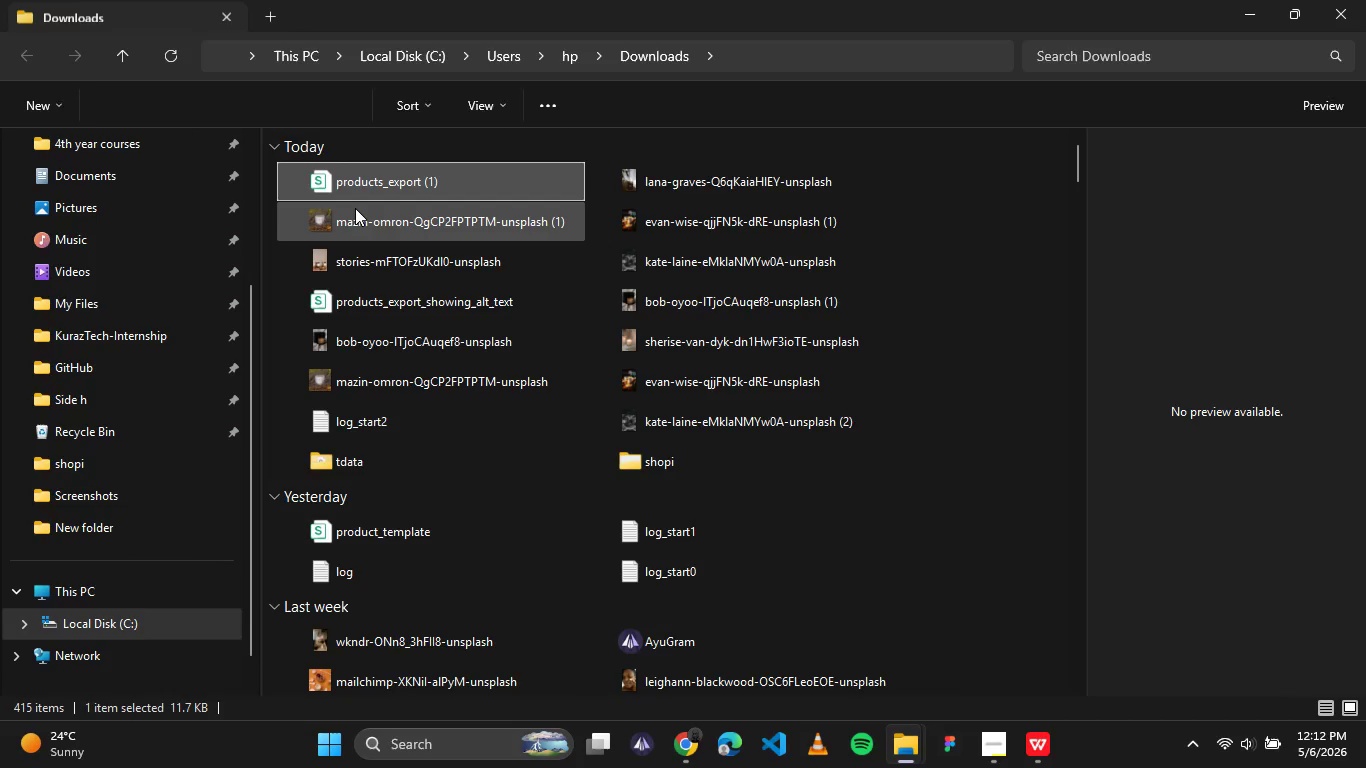 
left_click([360, 187])
 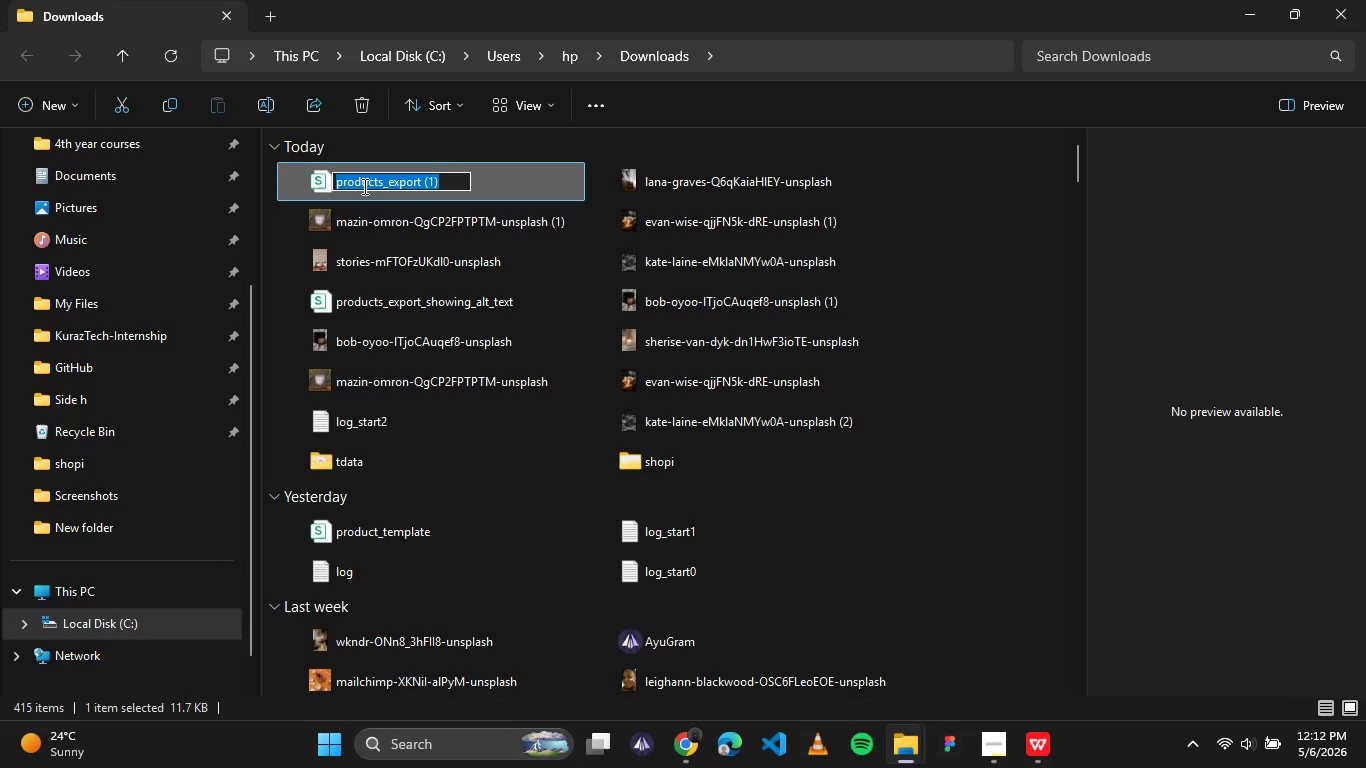 
type(hearth_ember_product_export)
 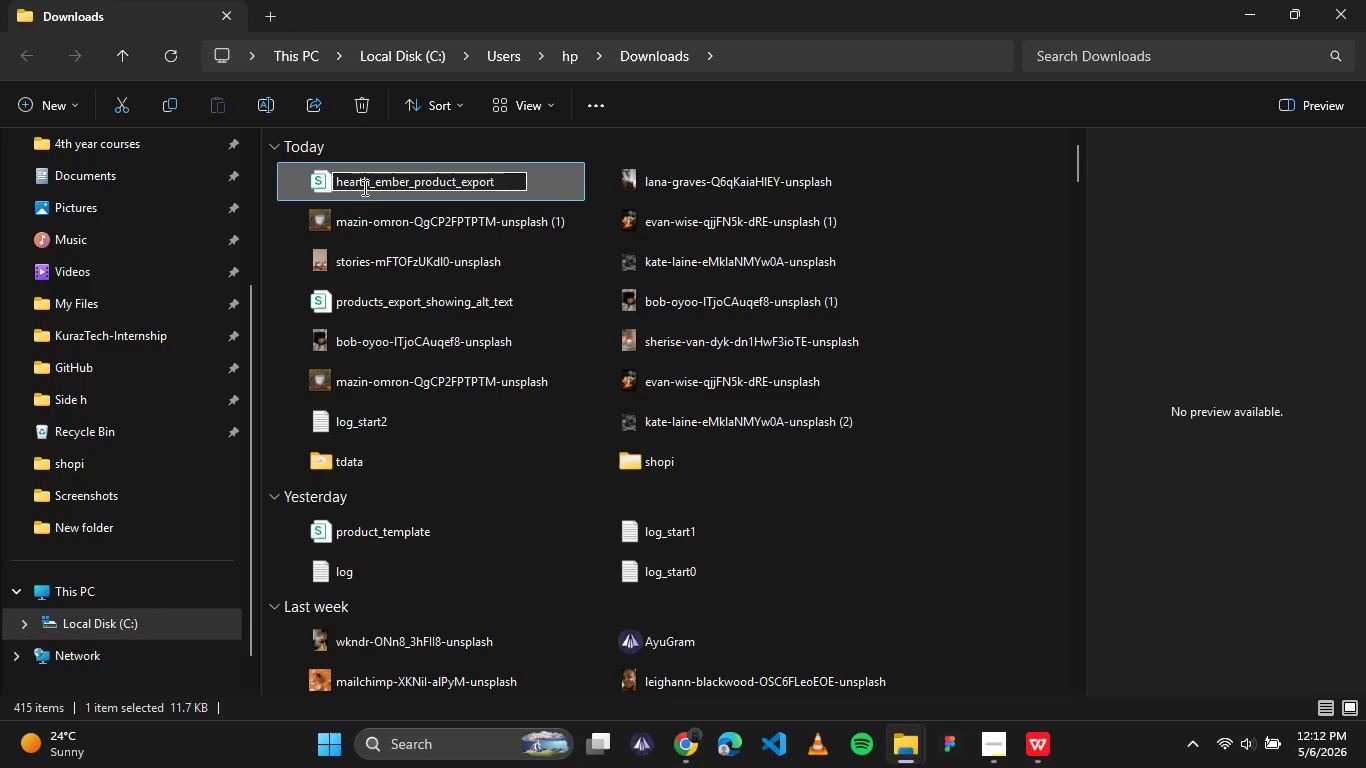 
left_click([547, 186])
 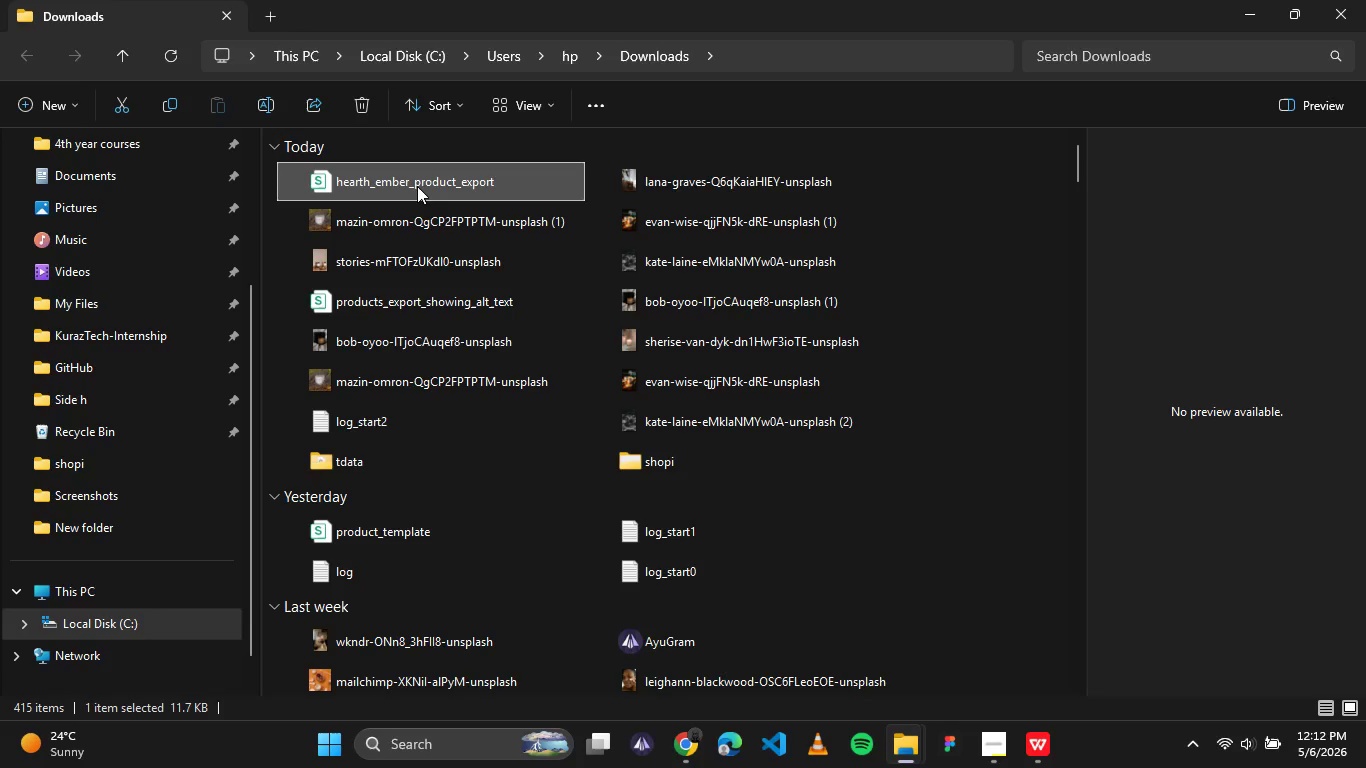 
left_click_drag(start_coordinate=[417, 186], to_coordinate=[841, 615])